 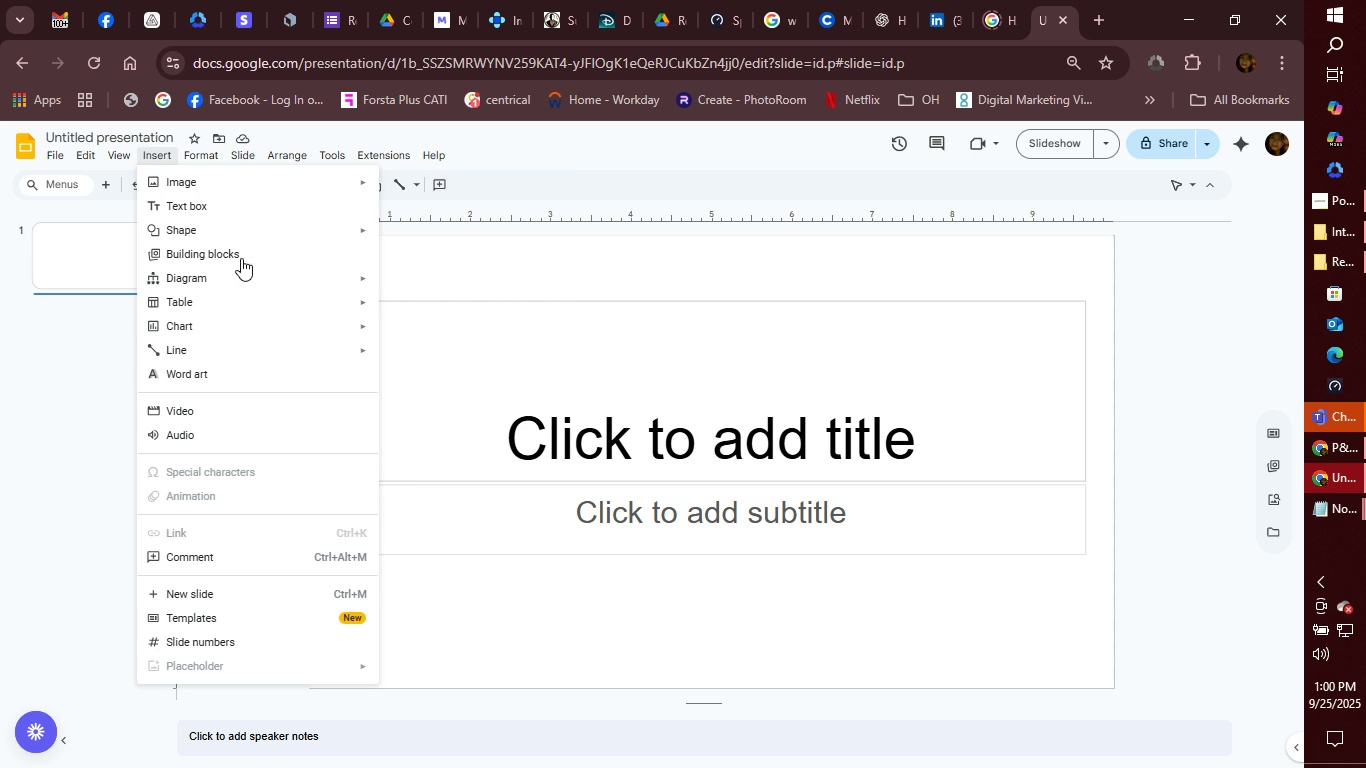 
left_click([540, 148])
 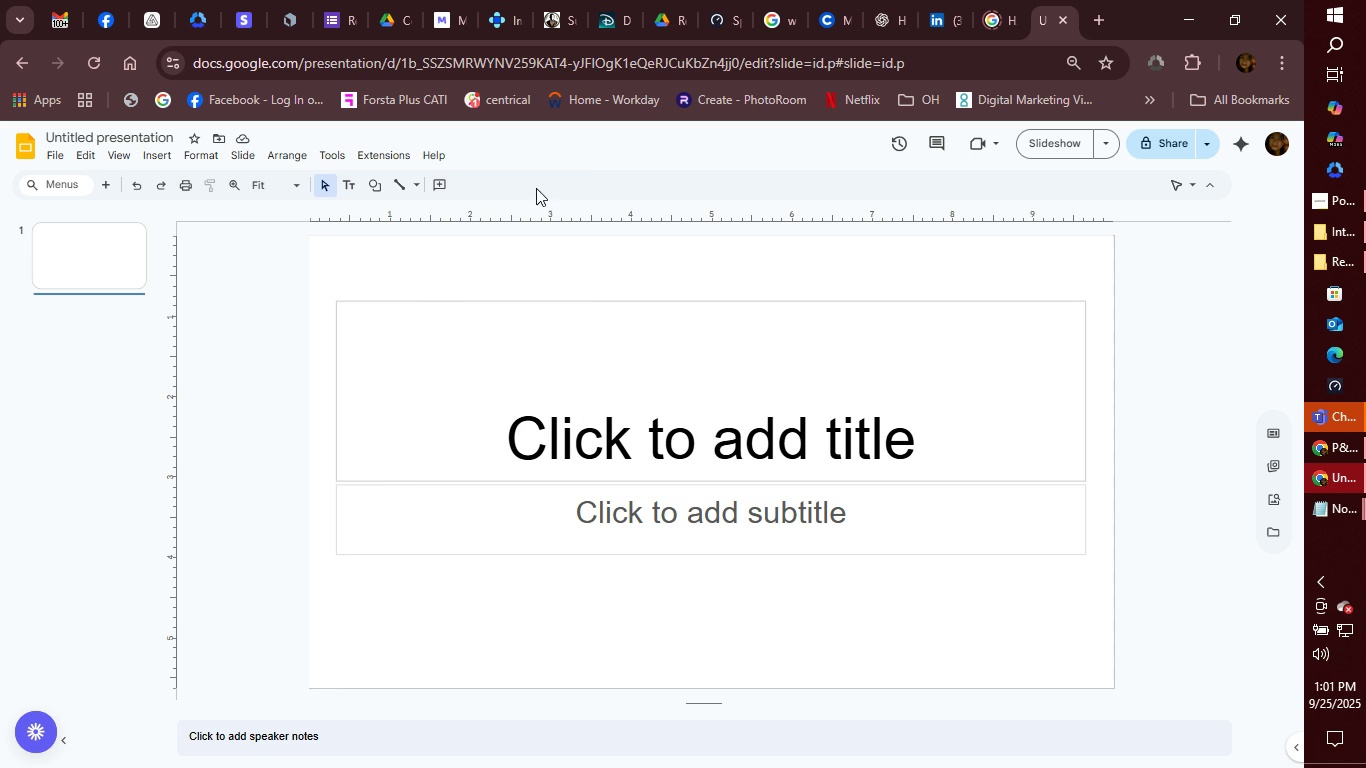 
wait(6.25)
 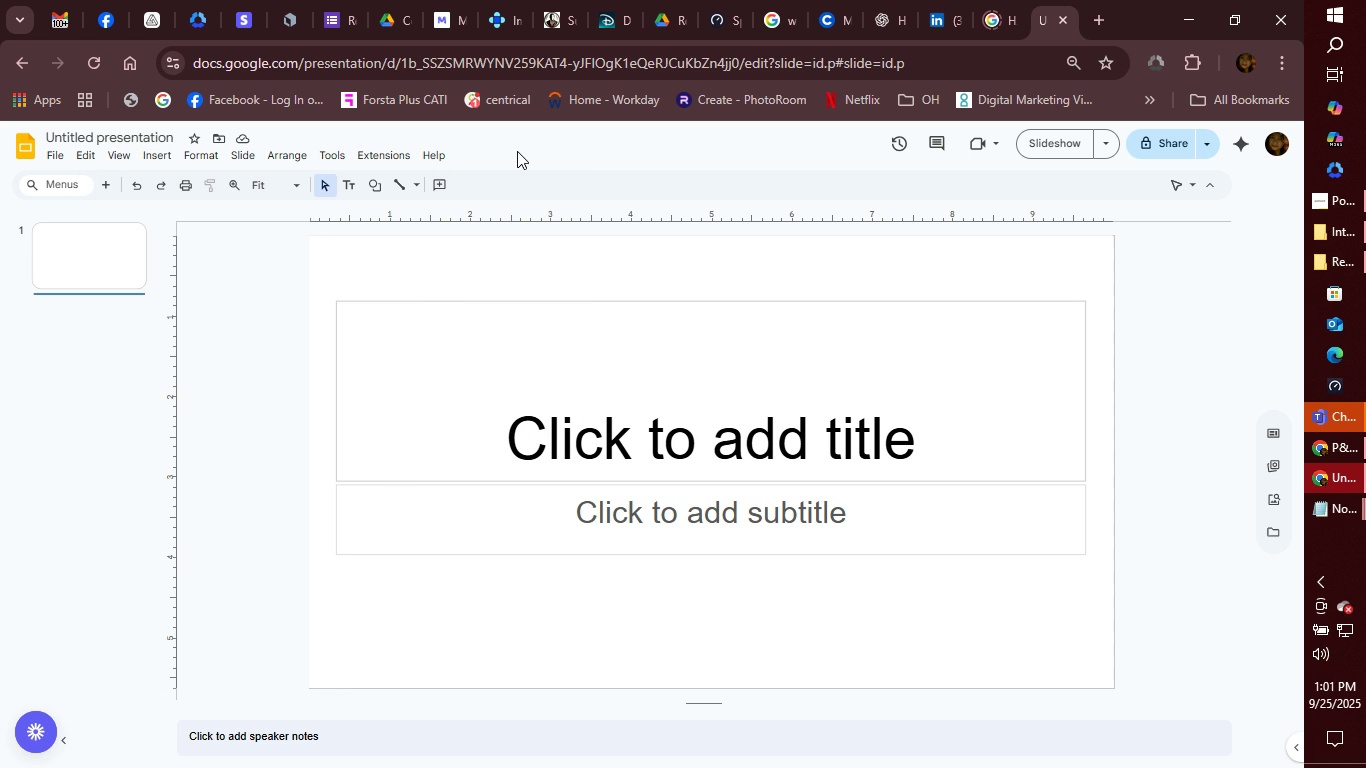 
left_click([1330, 708])
 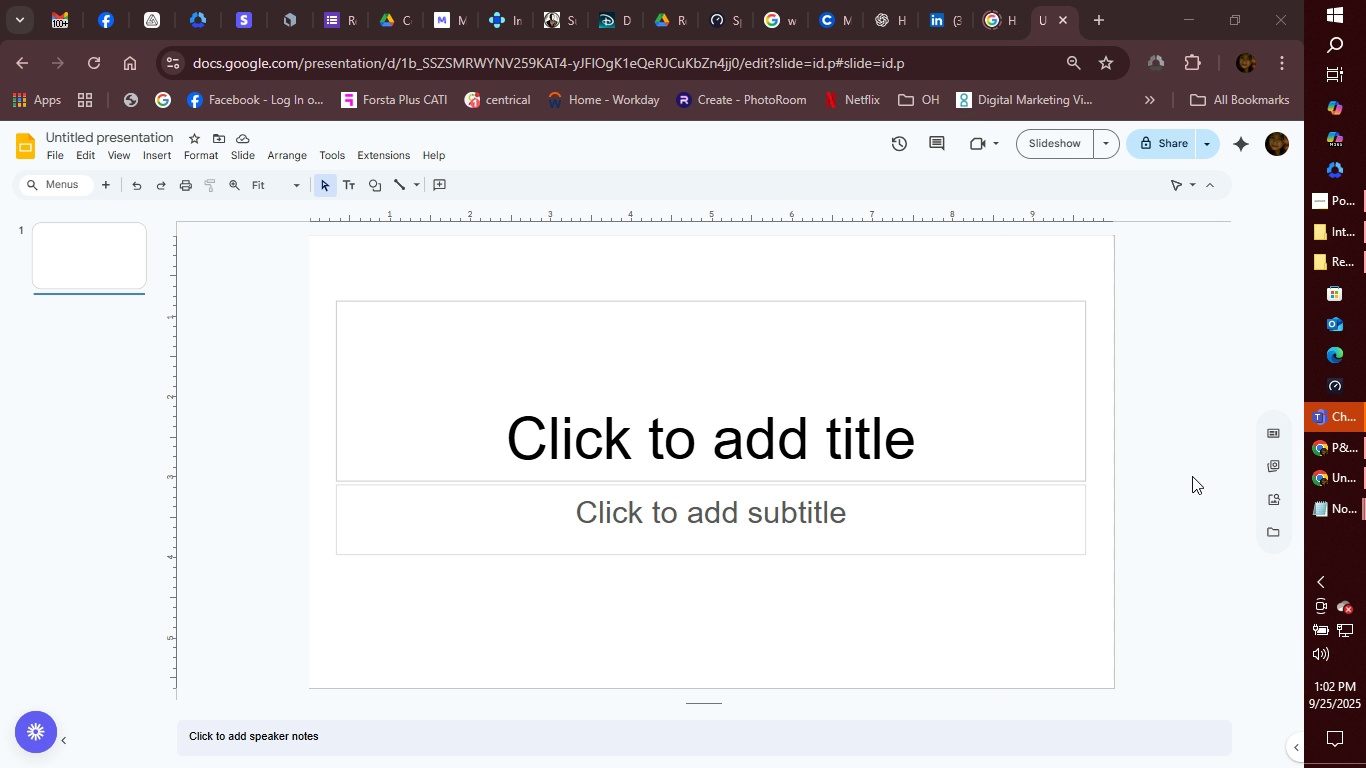 
wait(55.76)
 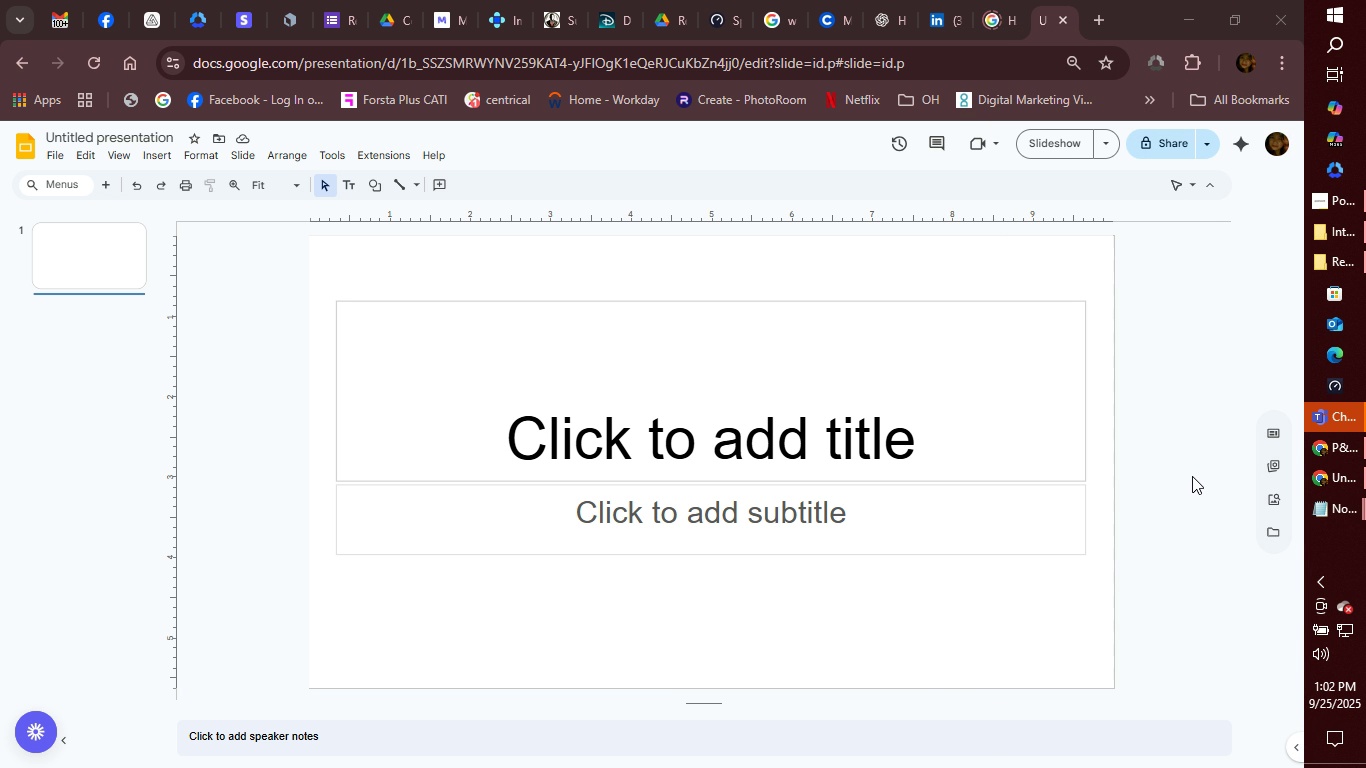 
left_click([1344, 707])
 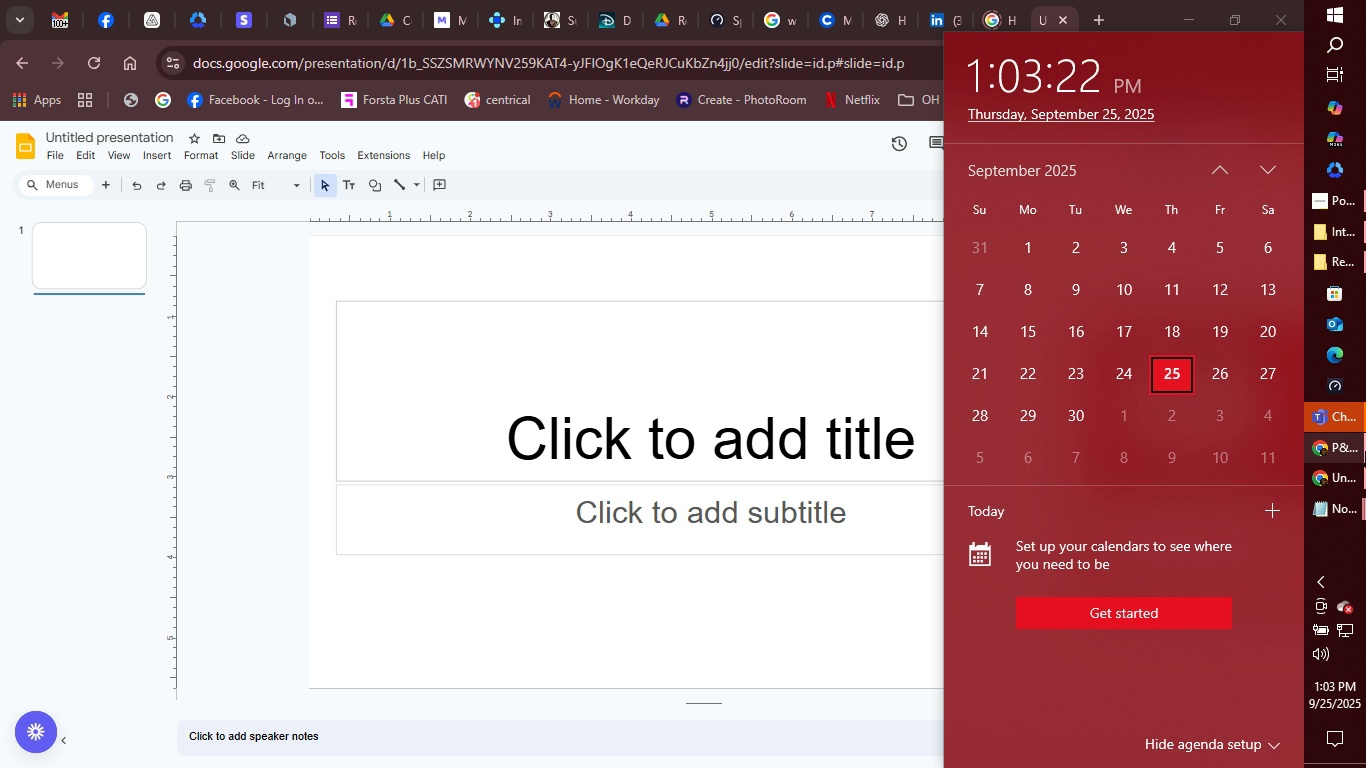 
wait(78.78)
 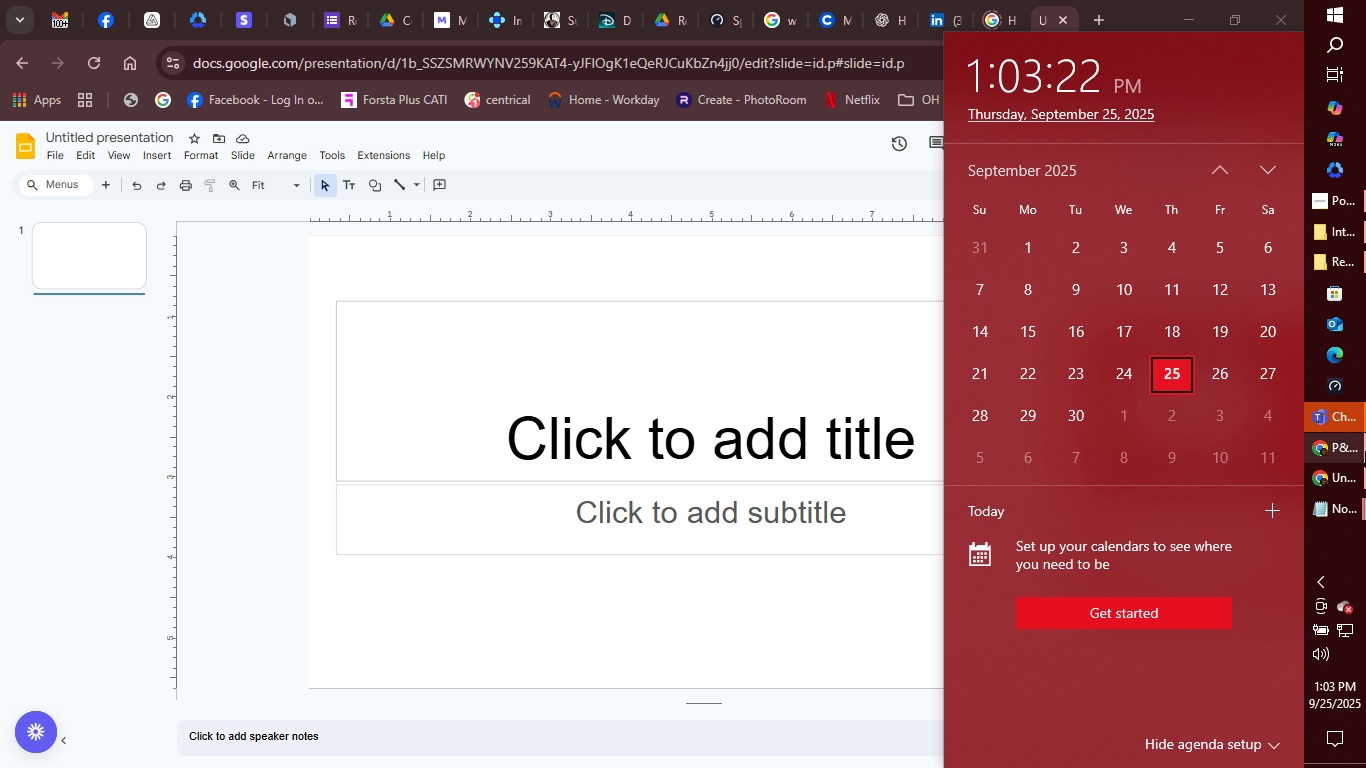 
left_click([247, 419])
 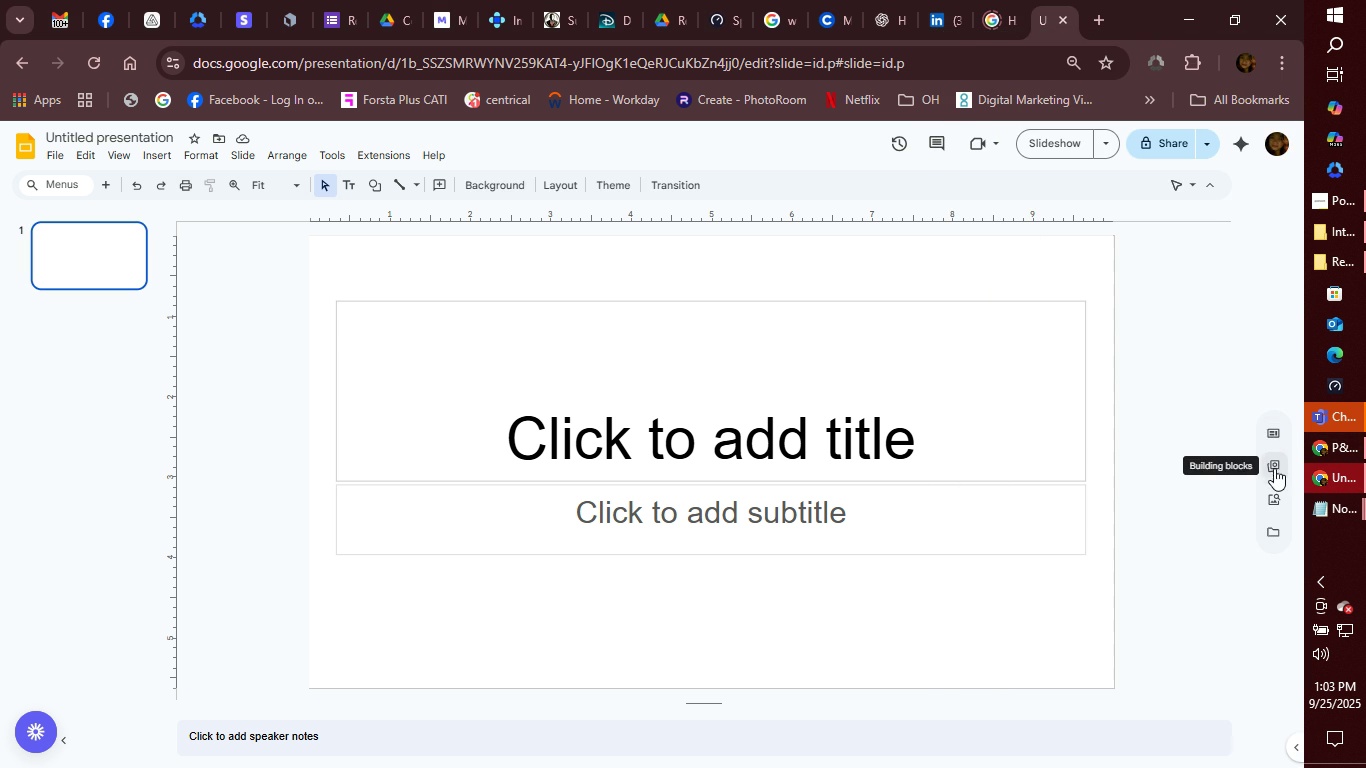 
wait(8.25)
 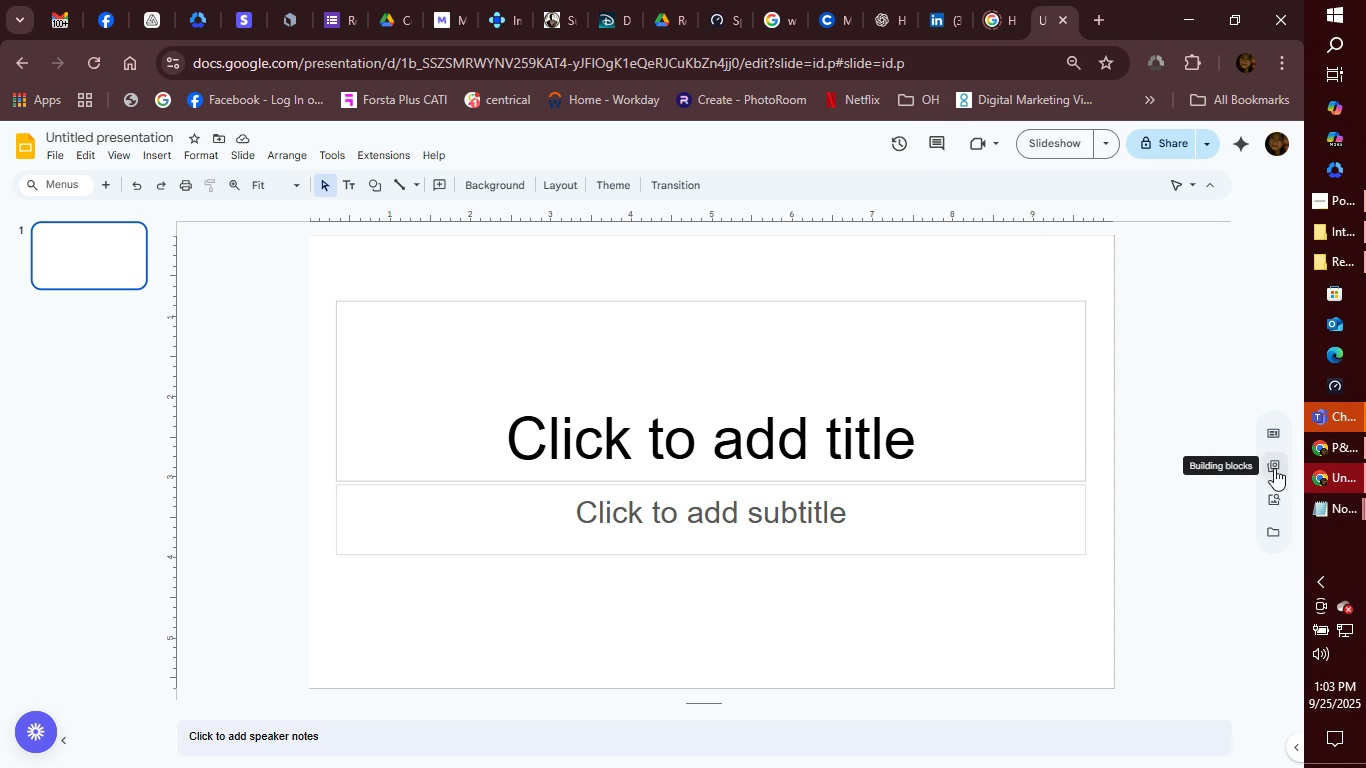 
left_click([114, 161])
 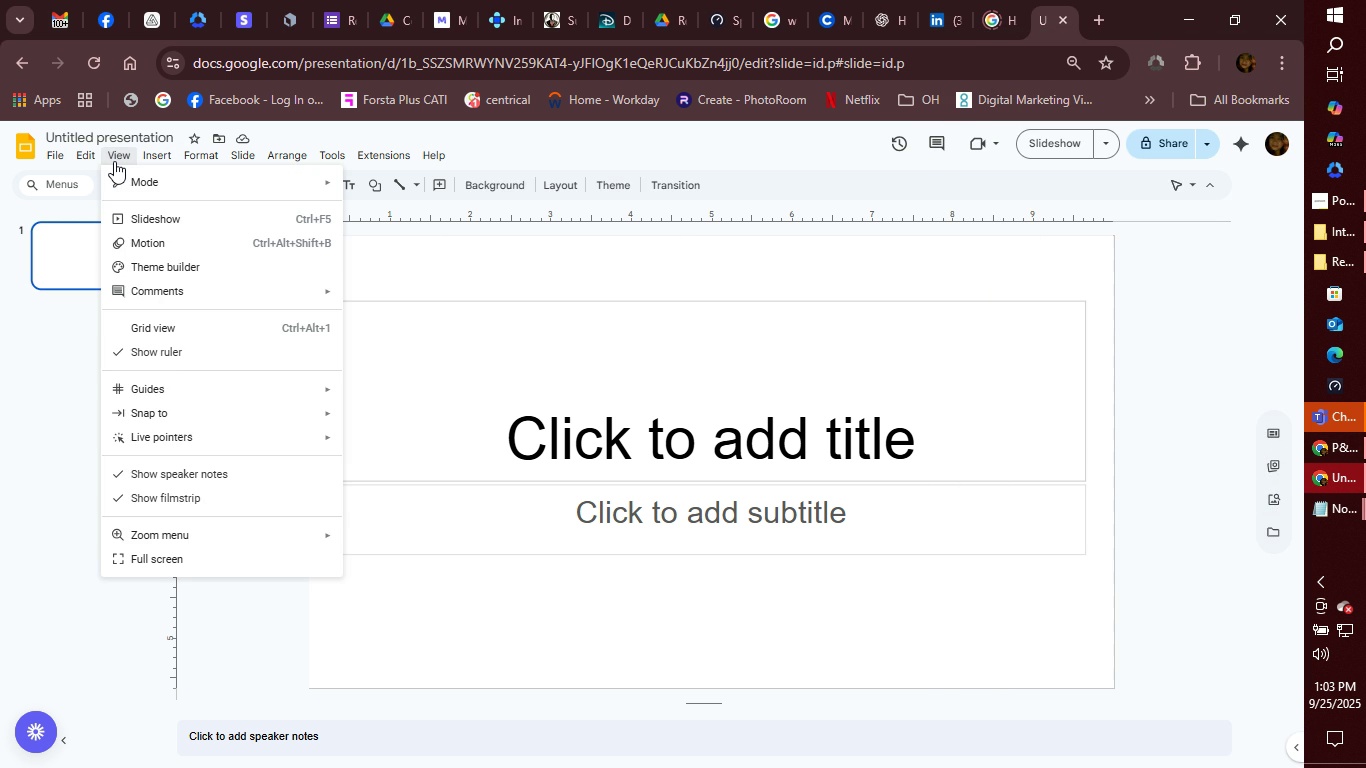 
left_click([205, 155])
 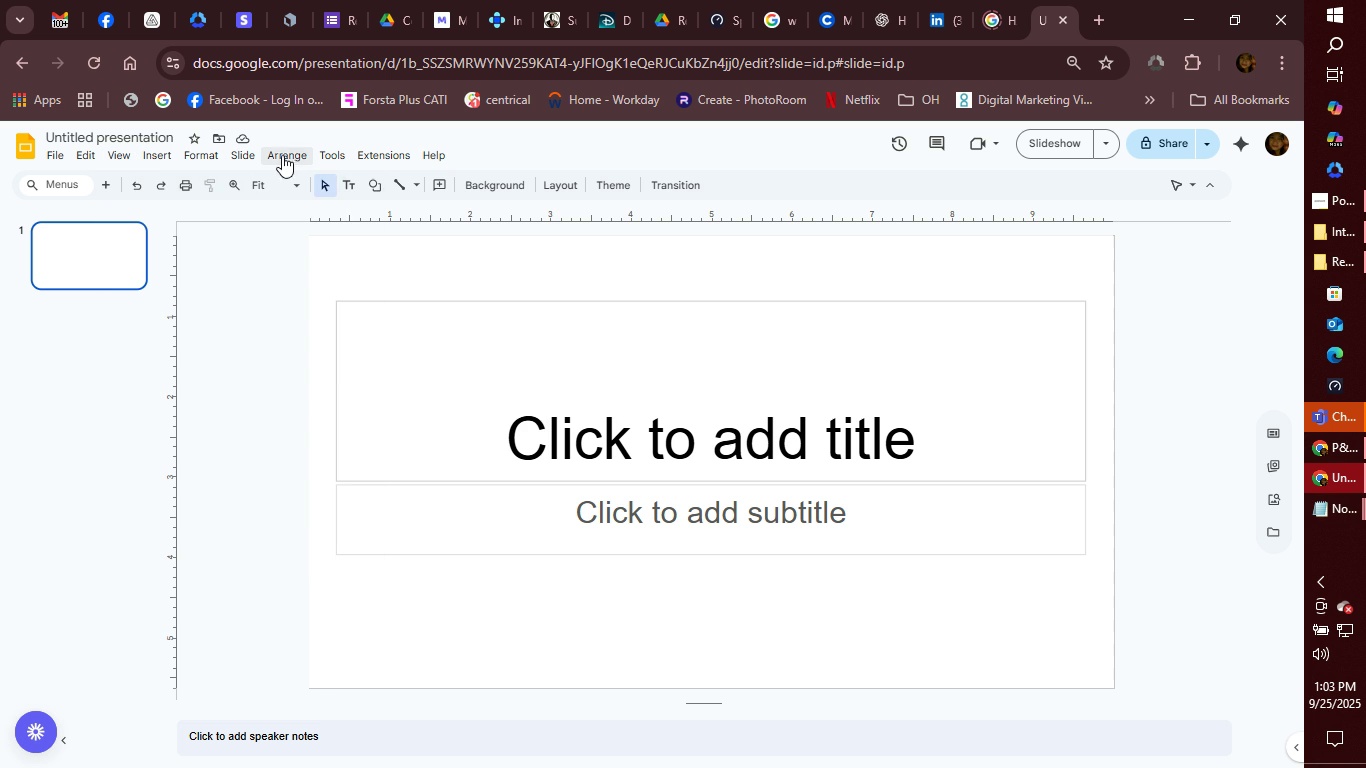 
left_click([293, 155])
 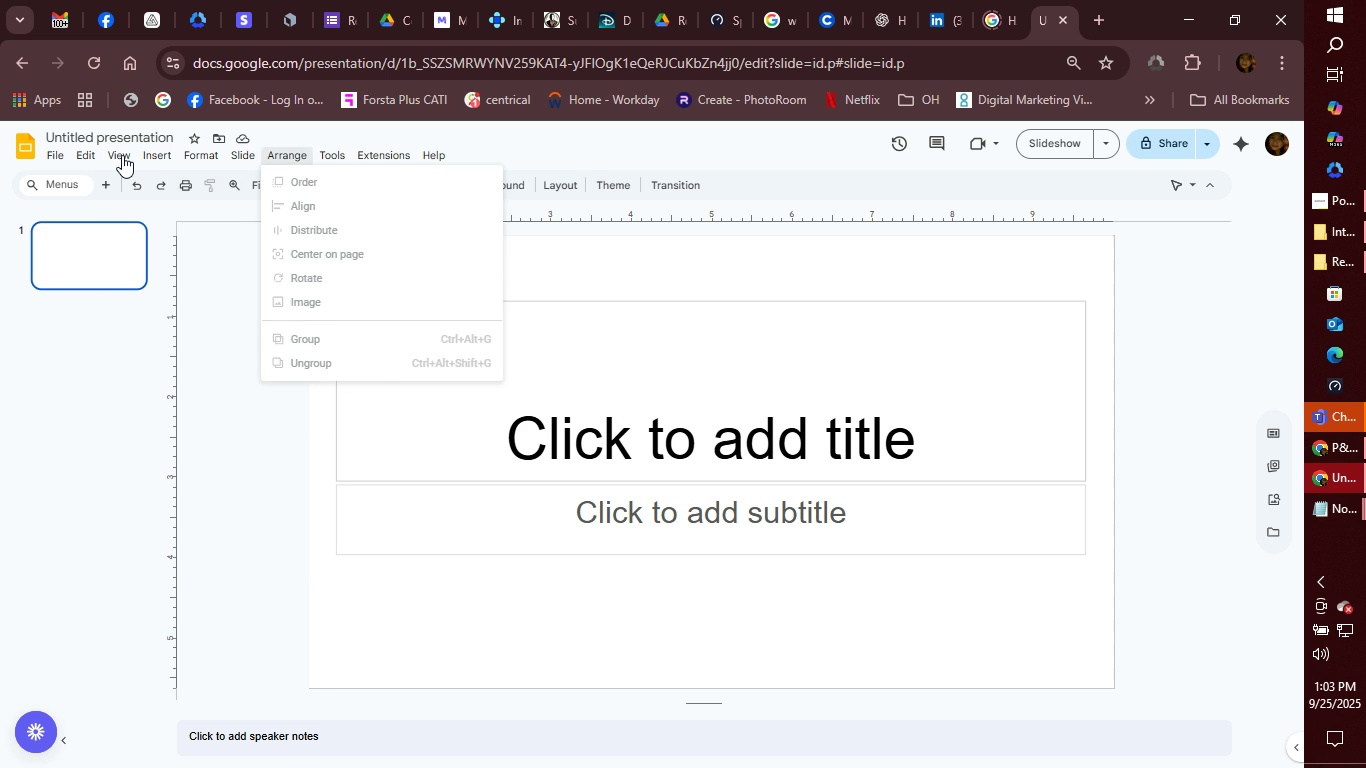 
wait(8.57)
 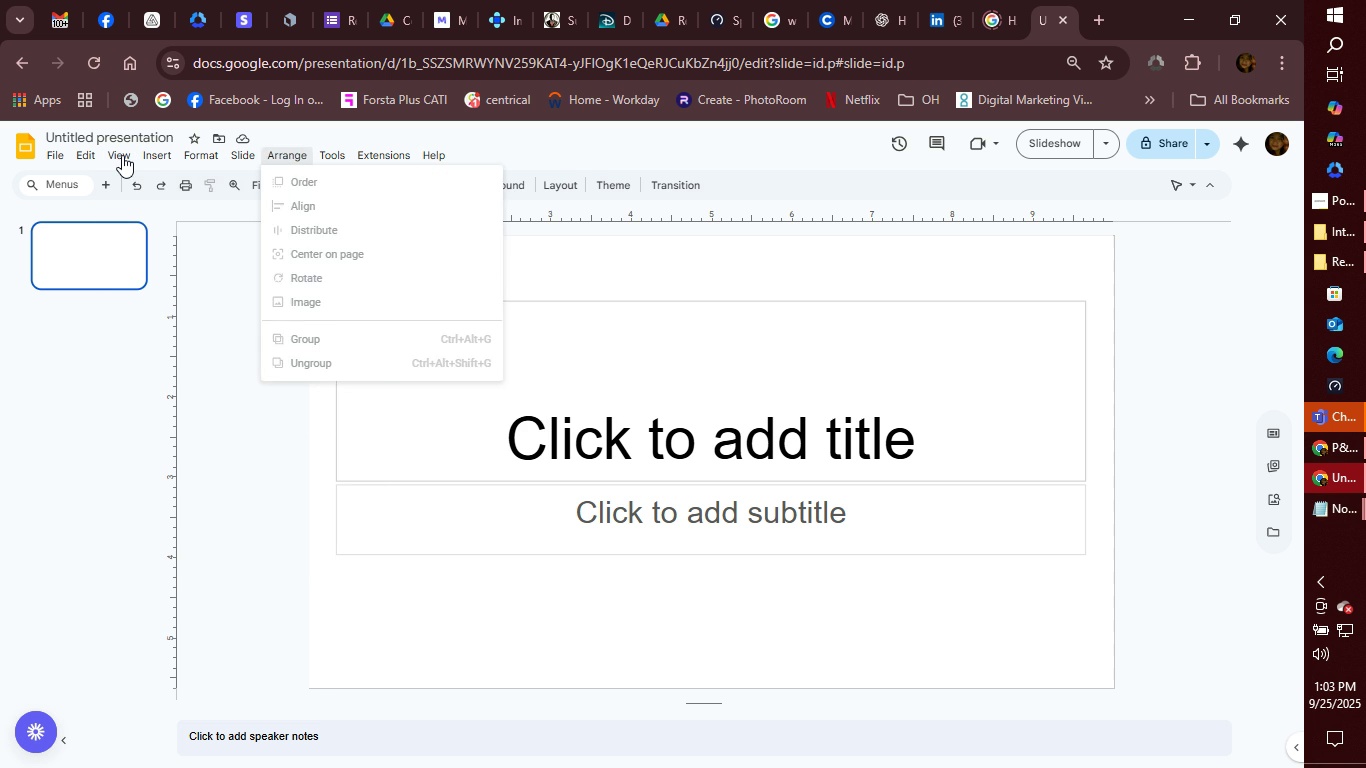 
left_click([87, 155])
 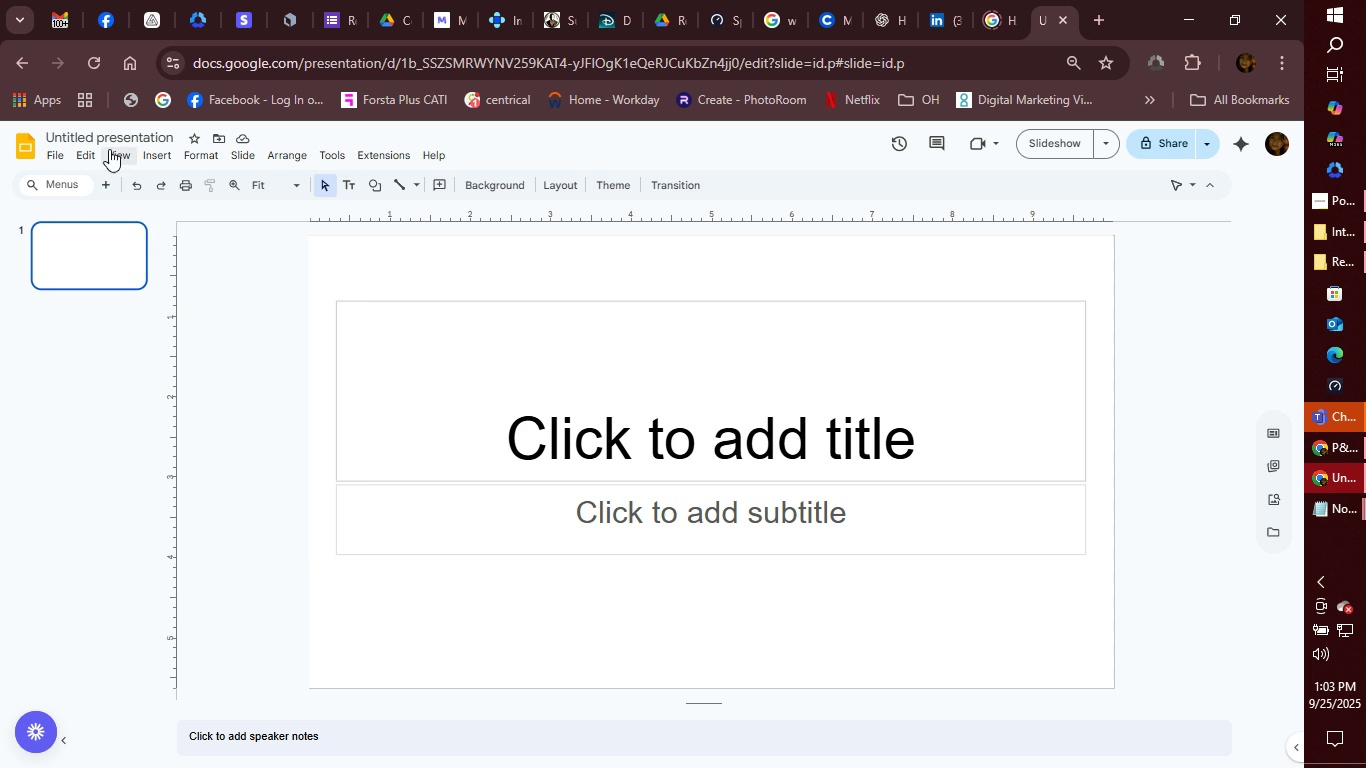 
left_click([114, 152])
 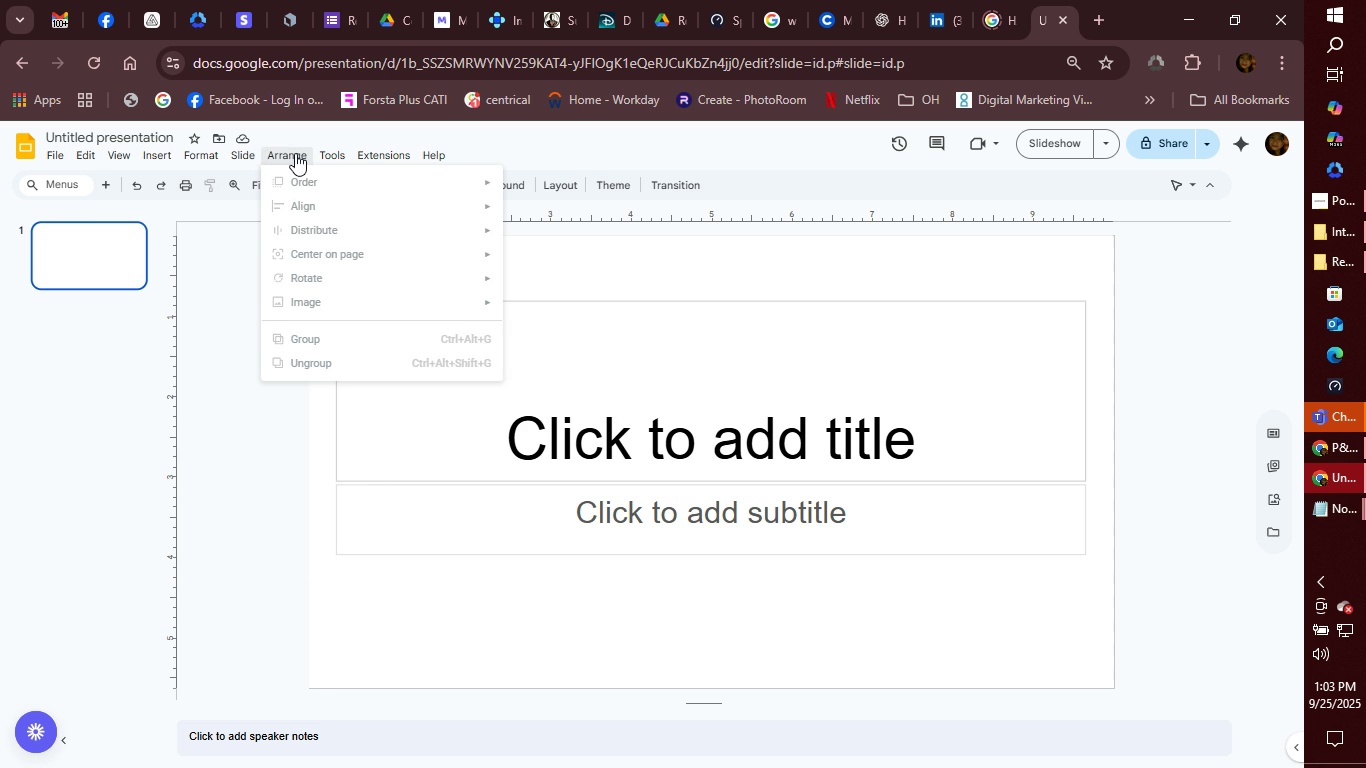 
wait(7.19)
 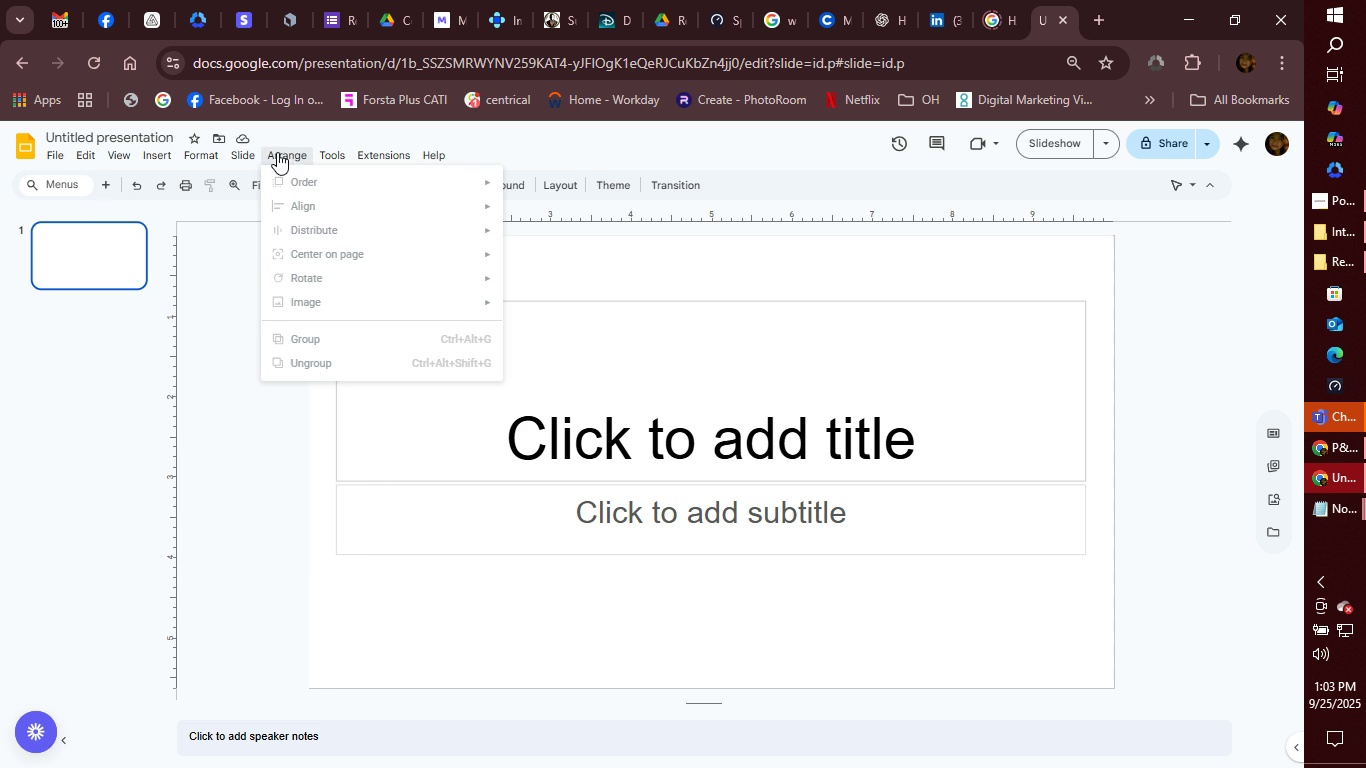 
left_click([54, 154])
 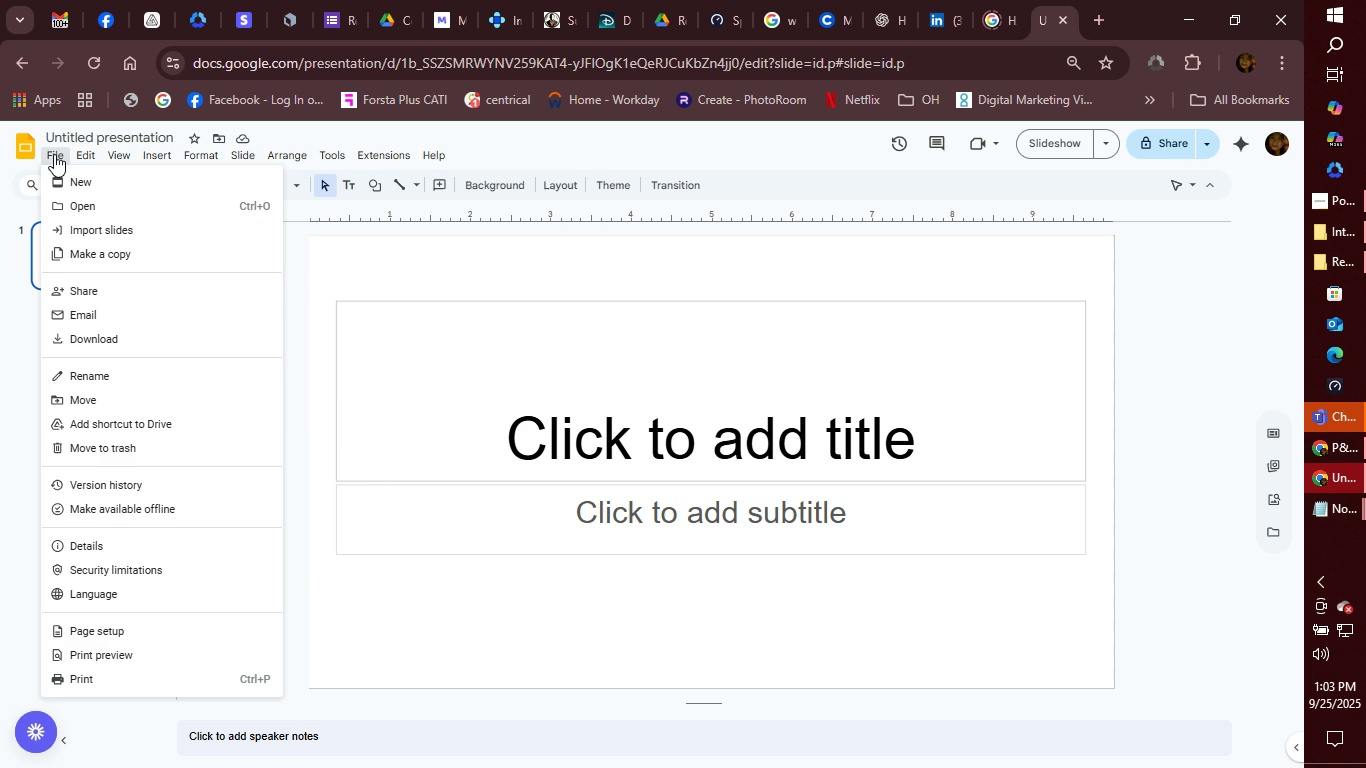 
left_click([54, 154])
 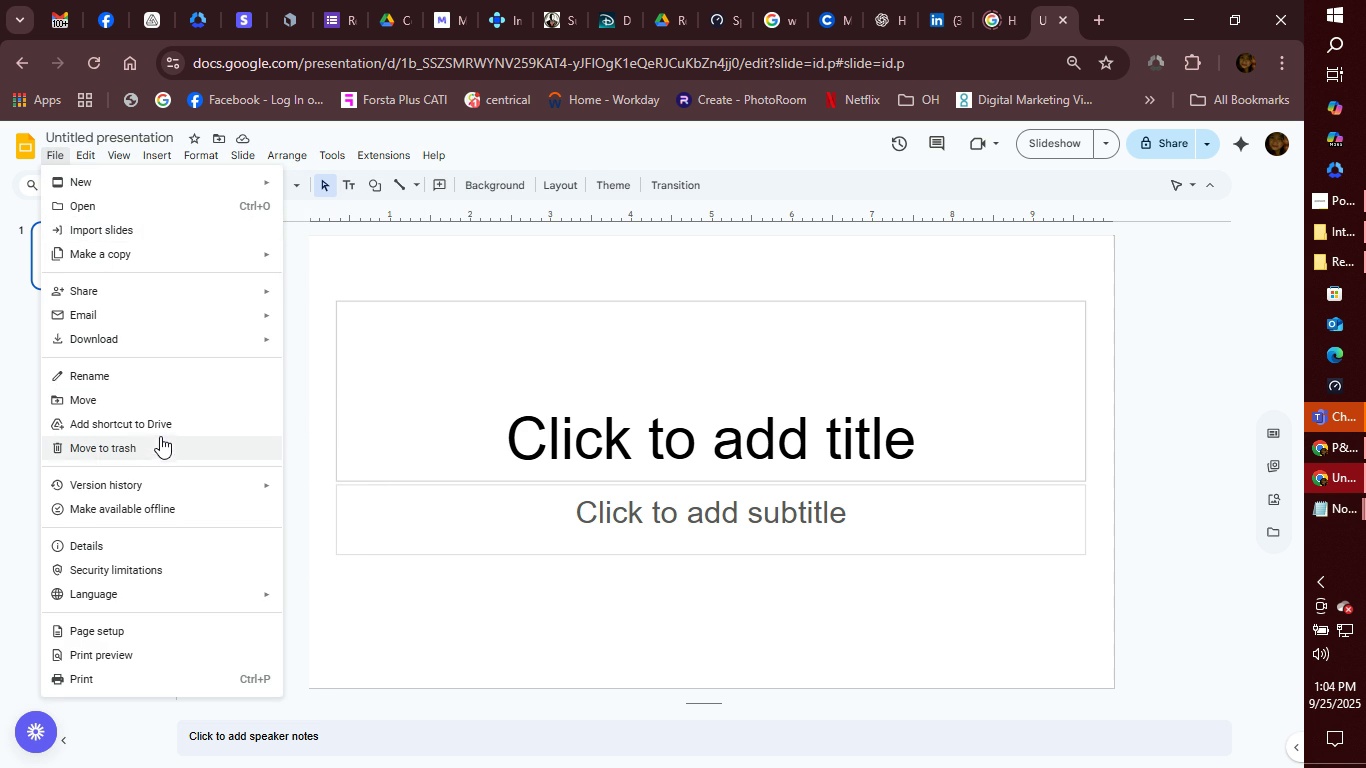 
left_click([536, 129])
 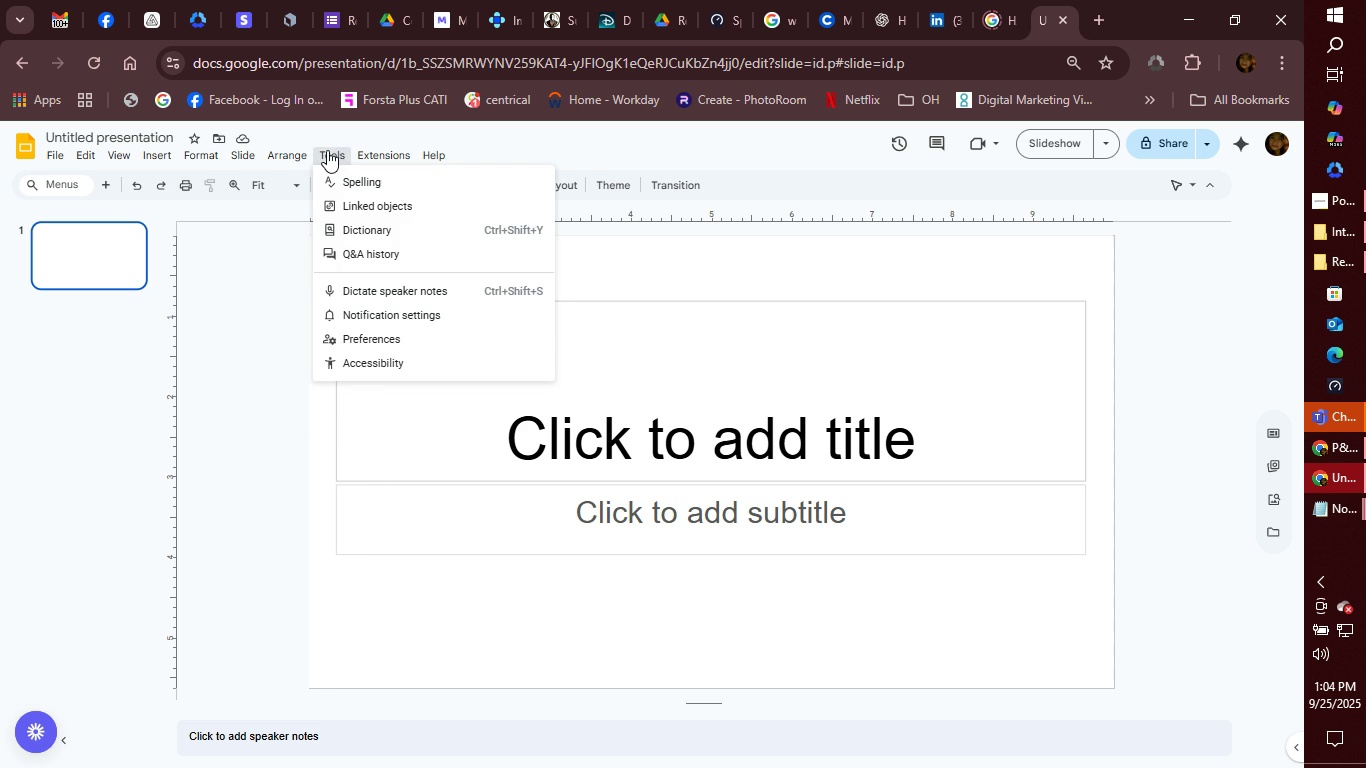 
left_click([327, 150])
 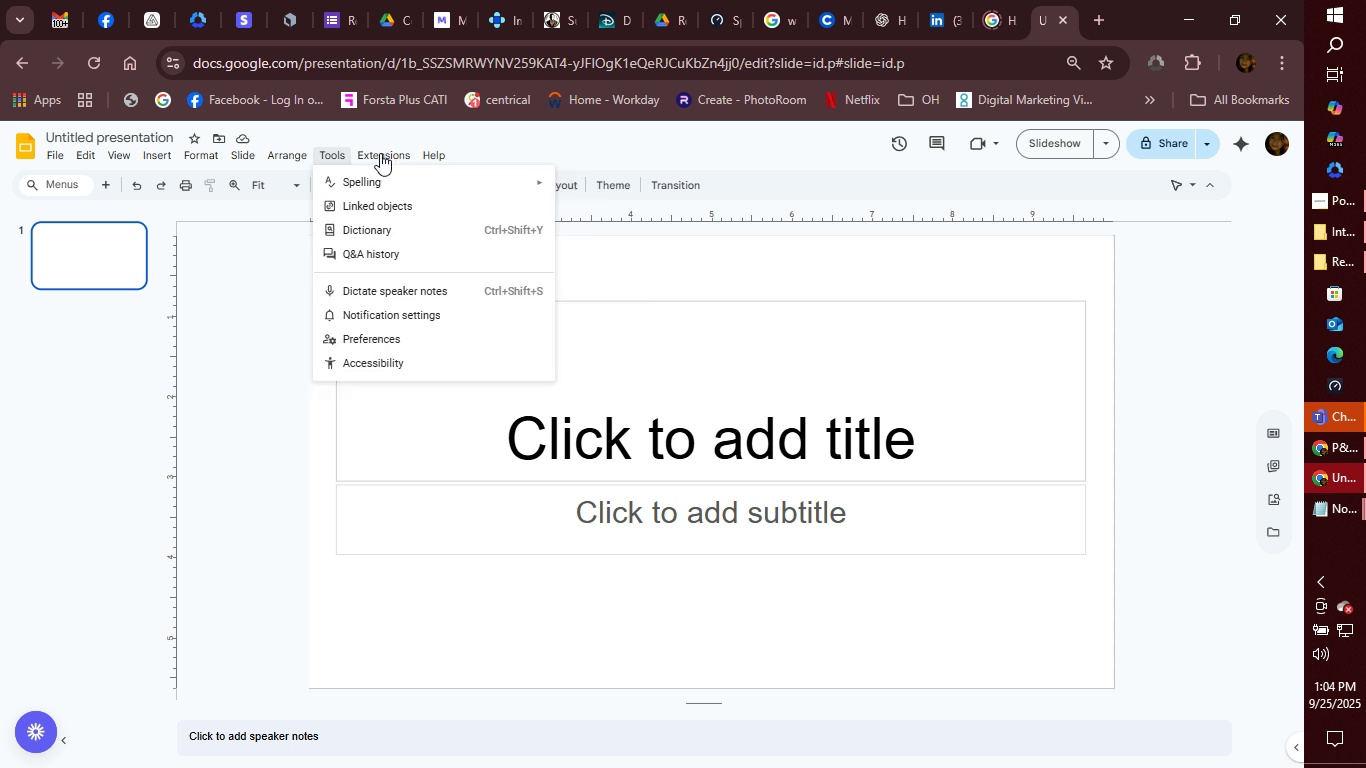 
left_click([524, 140])
 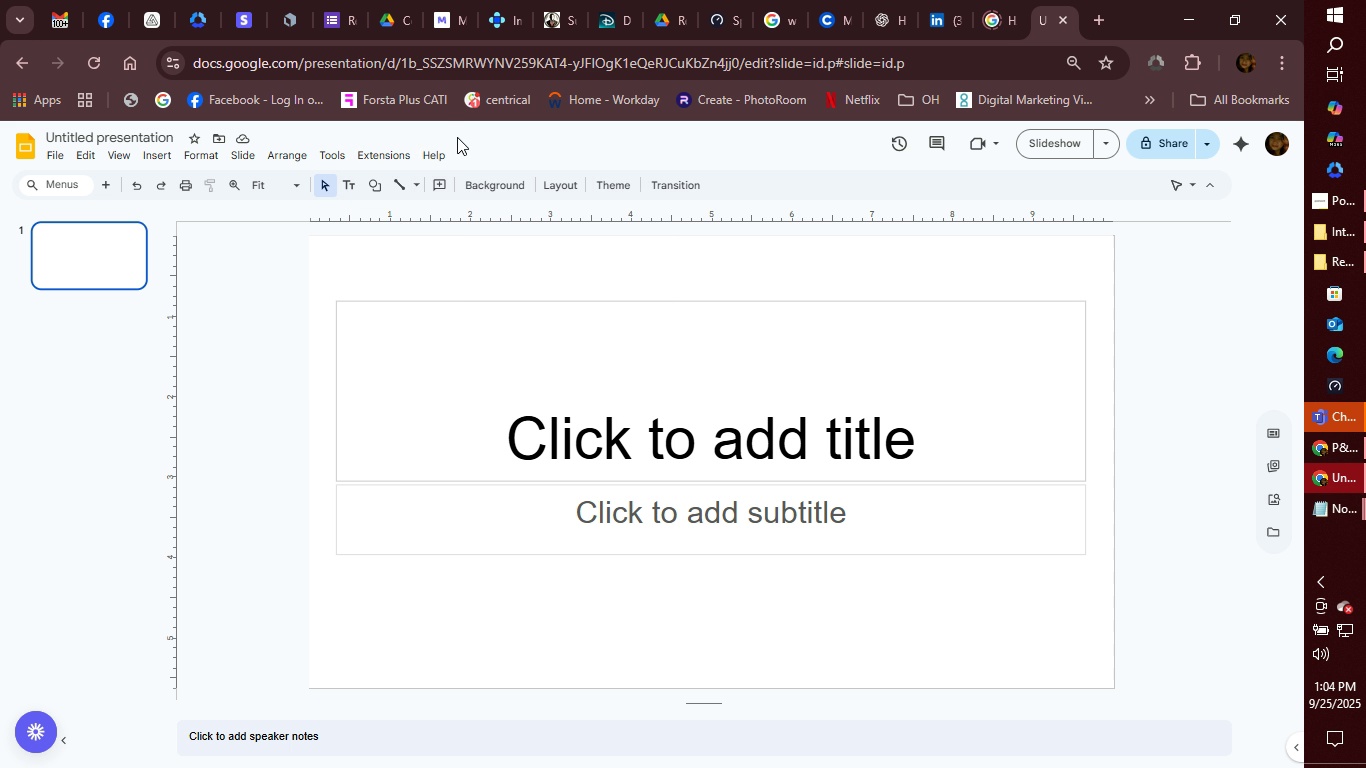 
wait(44.11)
 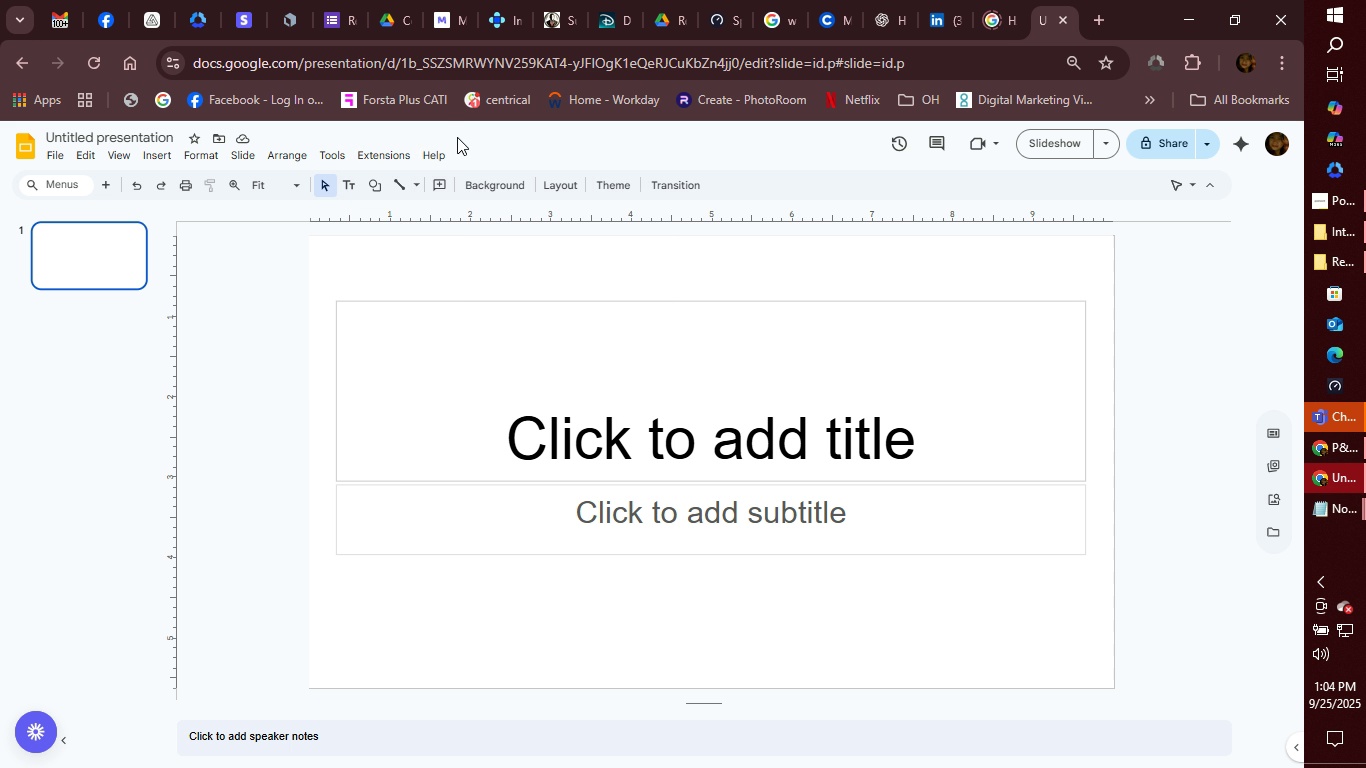 
left_click([499, 182])
 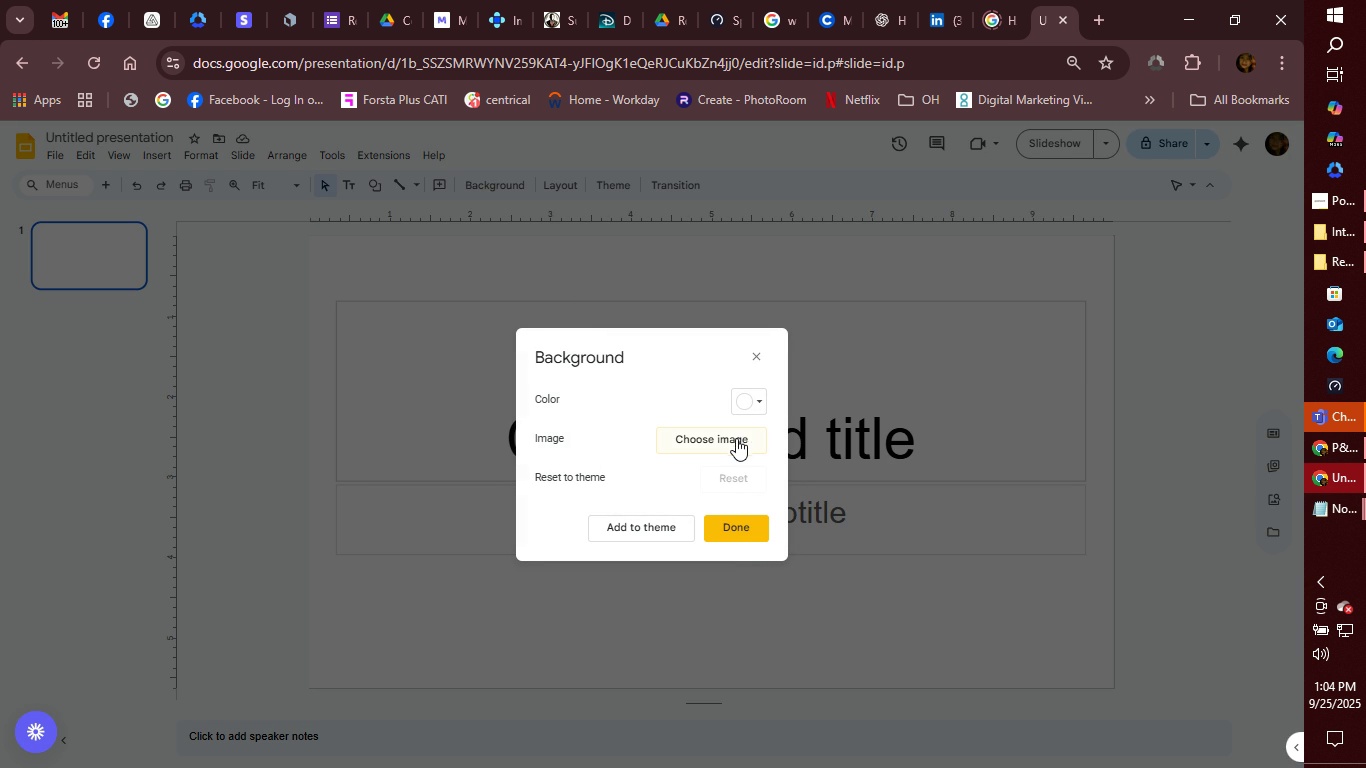 
left_click([757, 404])
 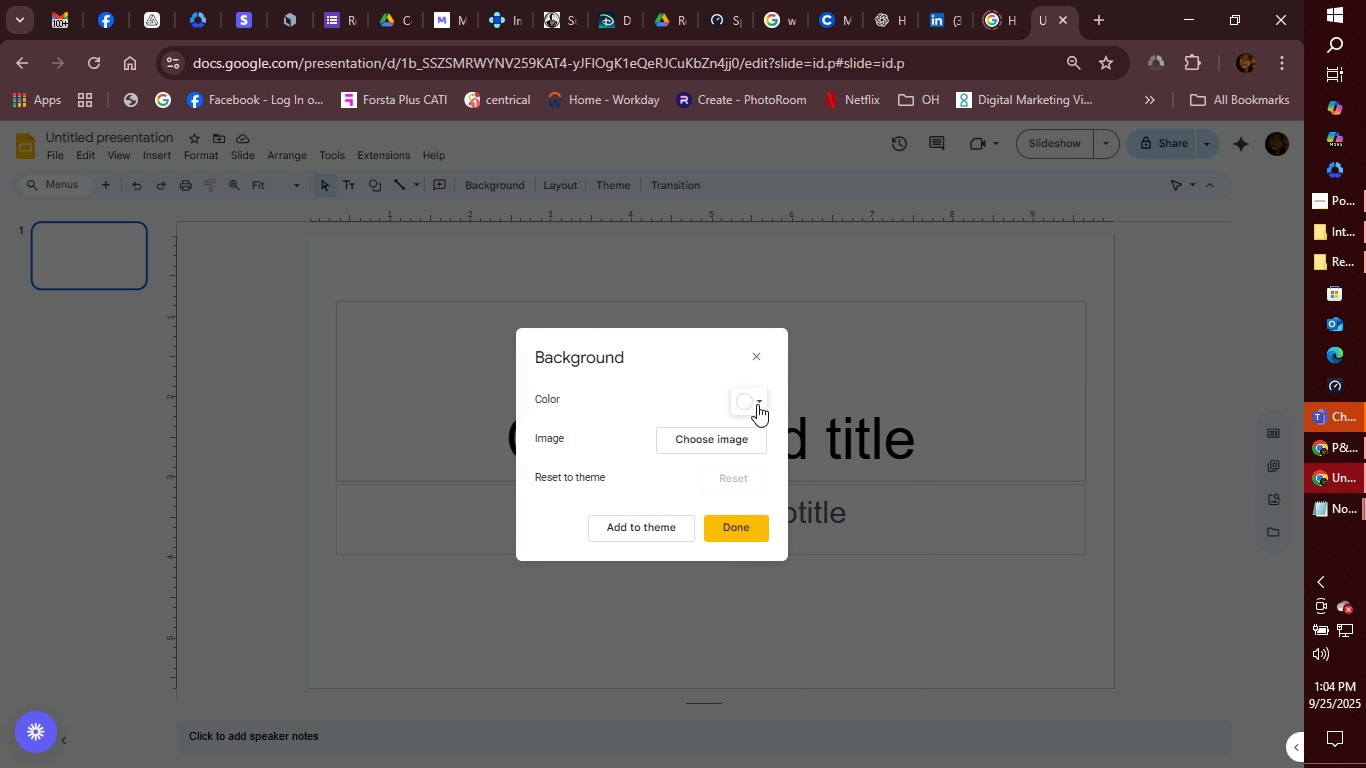 
left_click([757, 404])
 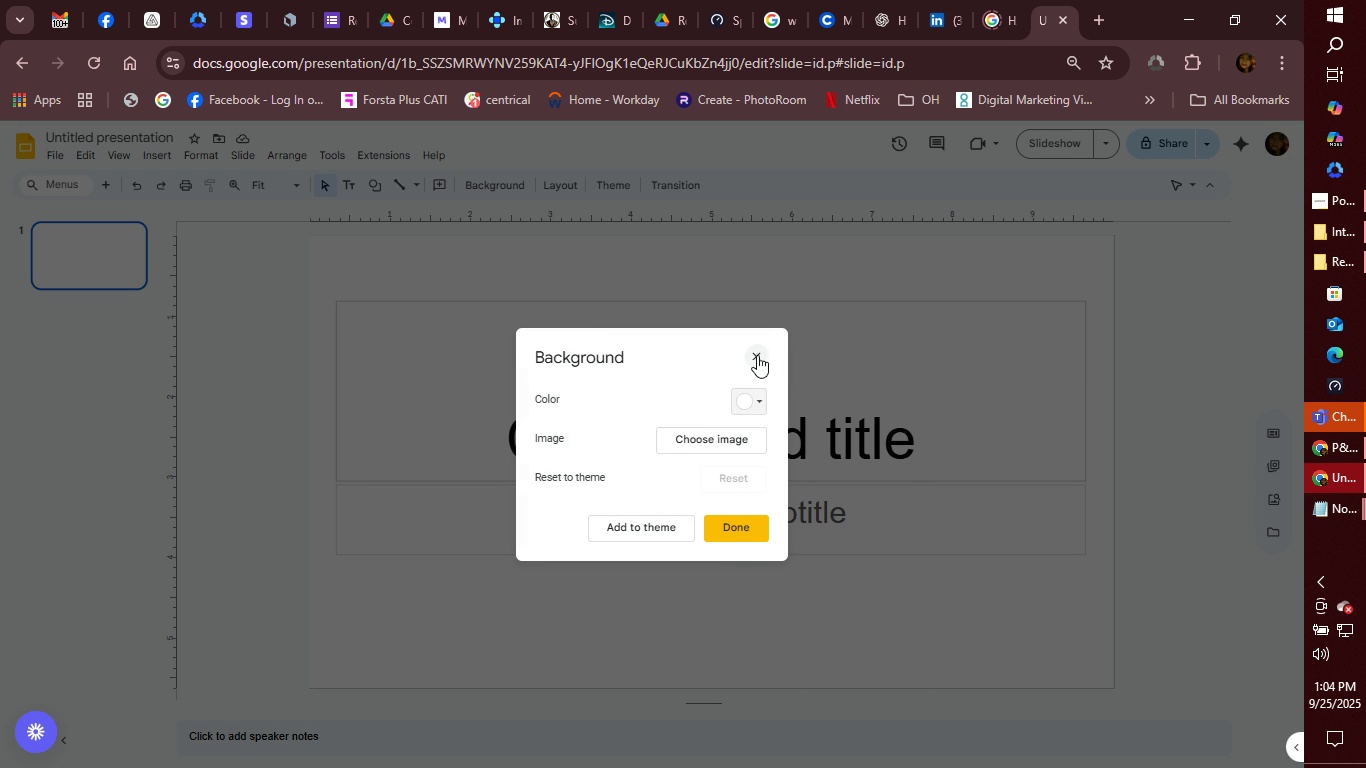 
left_click([757, 355])
 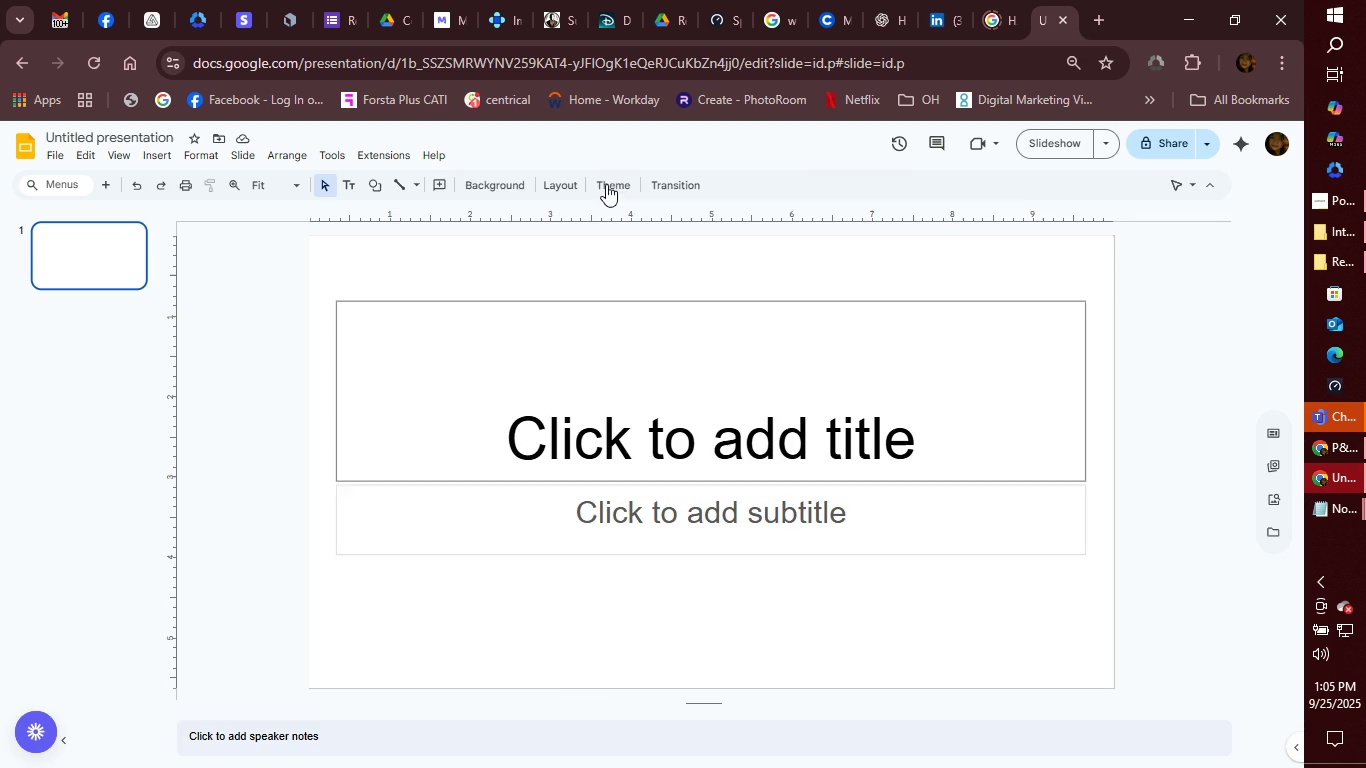 
left_click([606, 184])
 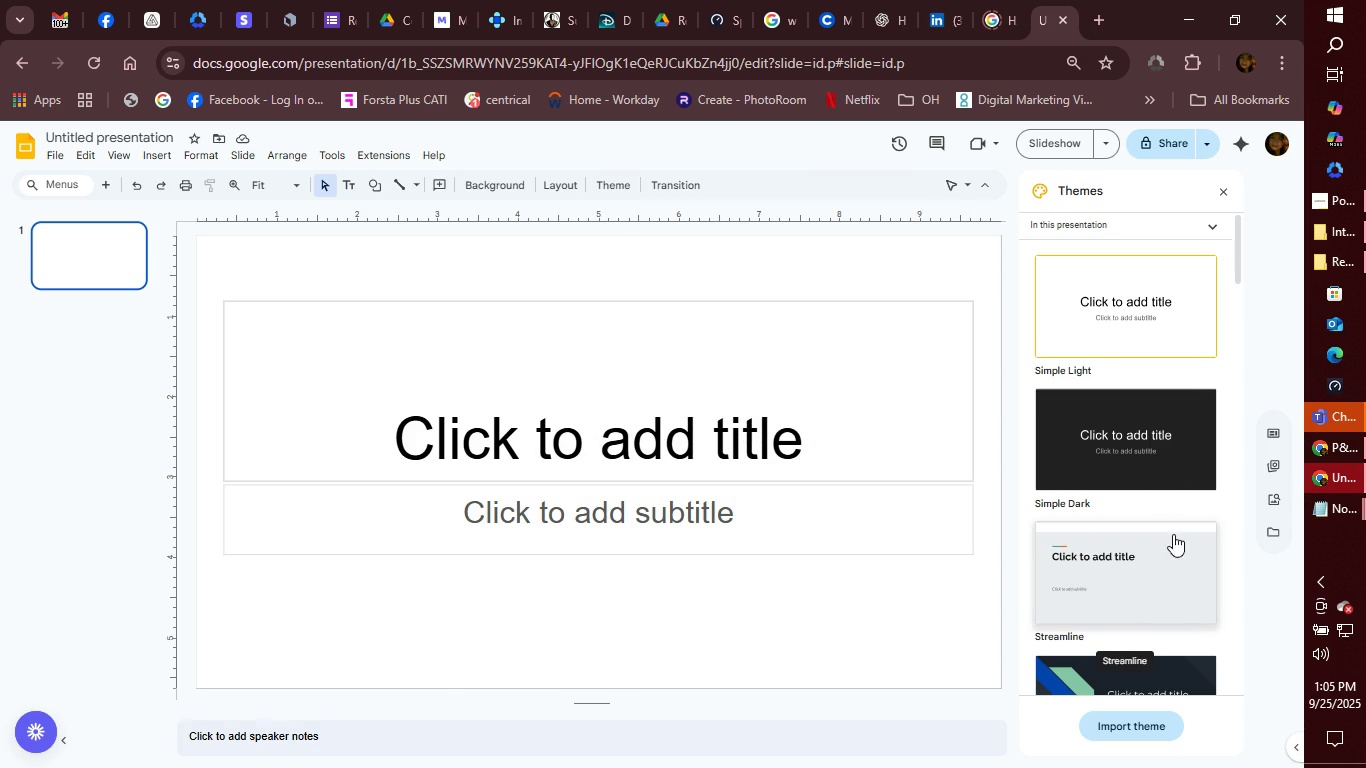 
left_click([1148, 582])